 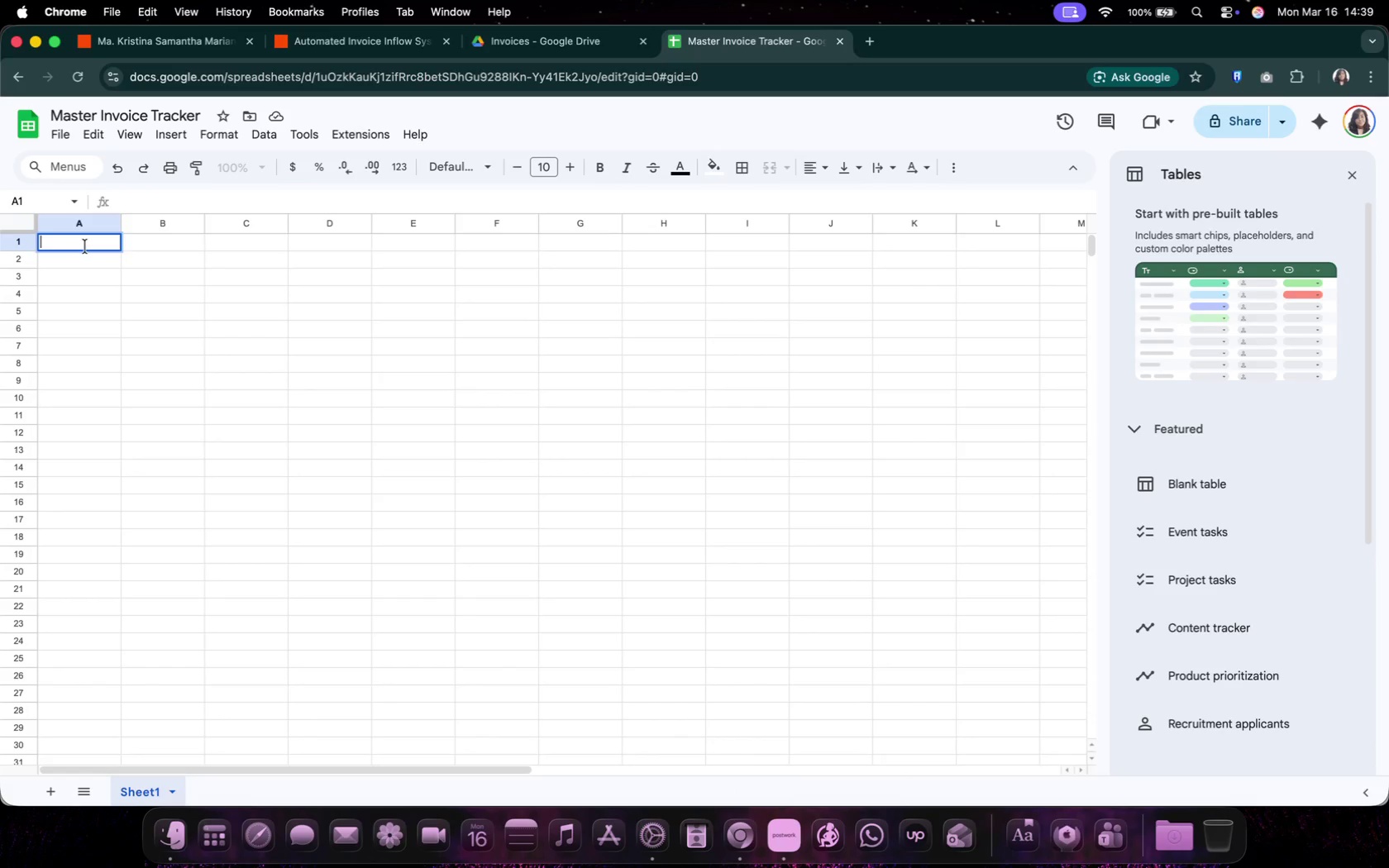 
type(Sender Email)
key(Tab)
type(Subject)
key(Tab)
type(Date Received)
key(Tab)
type(File Link)
 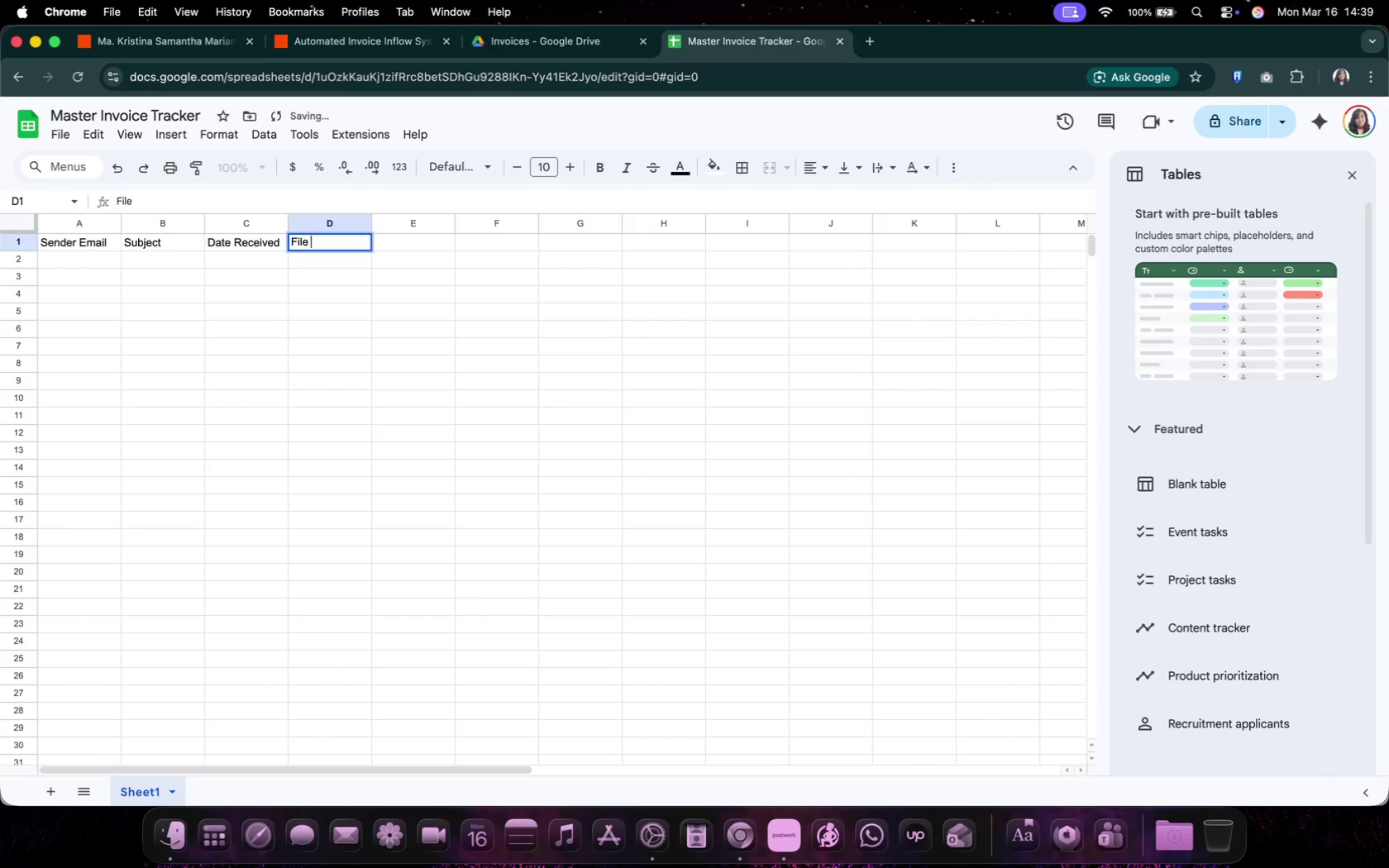 
left_click([870, 325])
 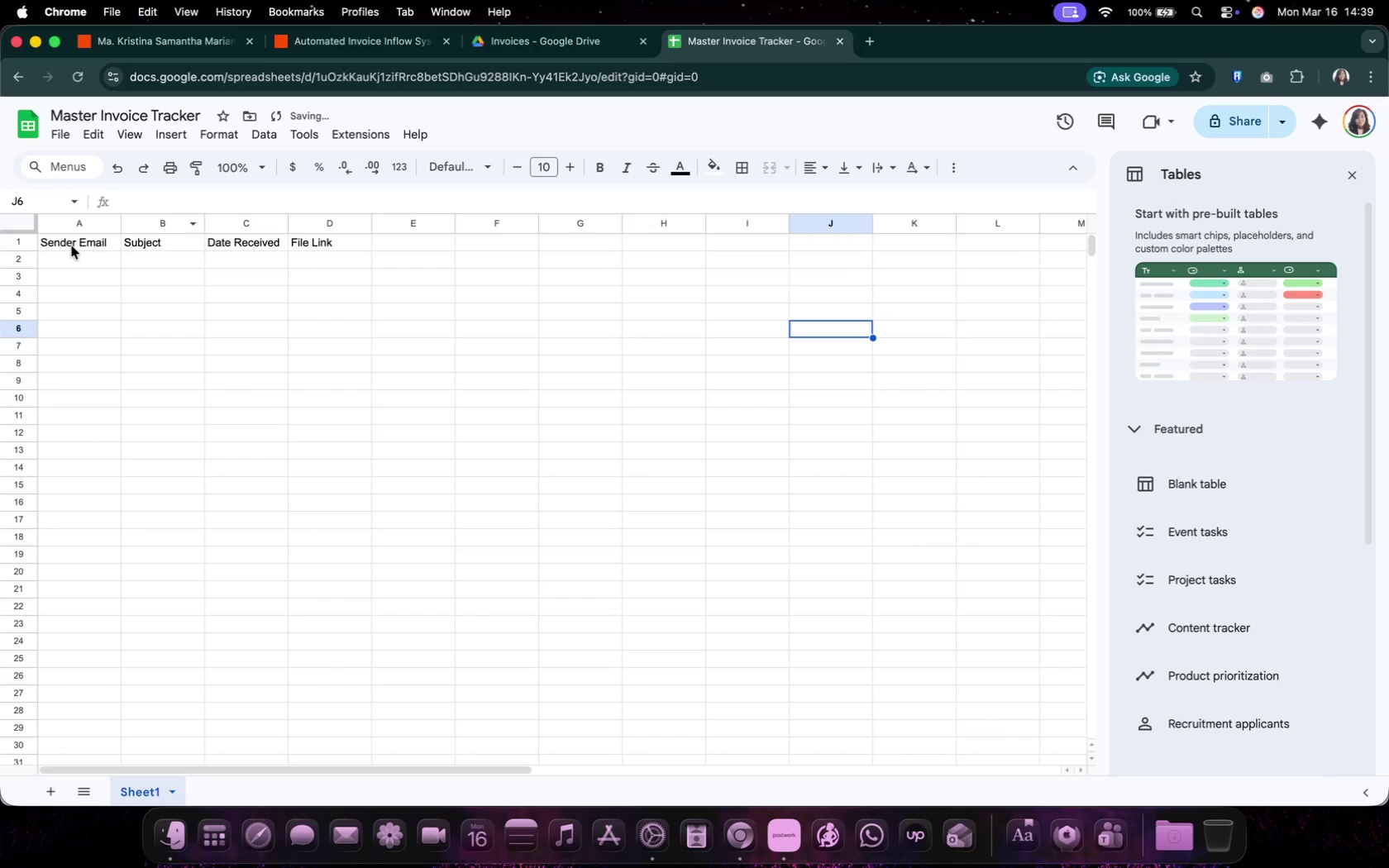 
left_click([76, 241])
 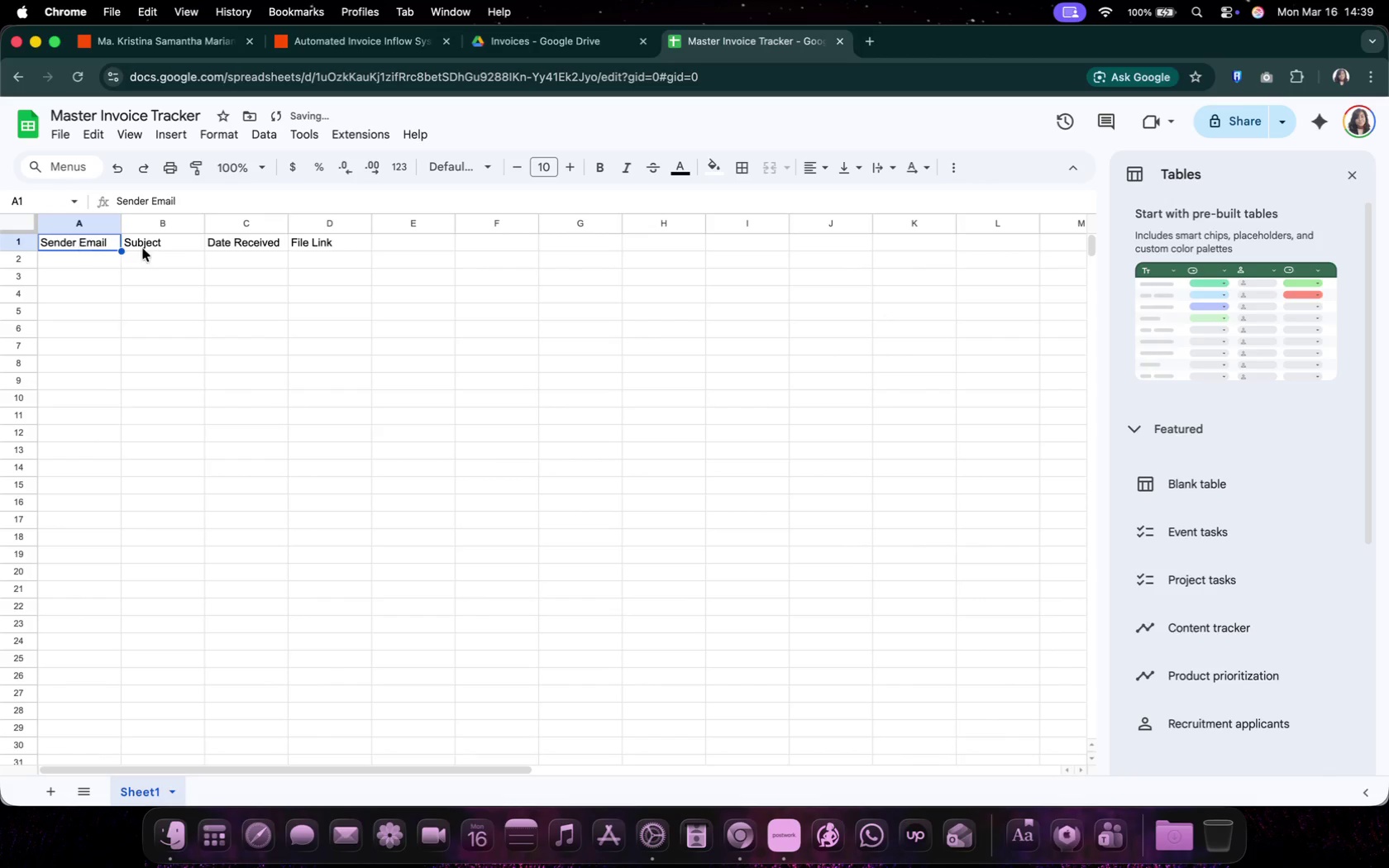 
left_click([179, 258])
 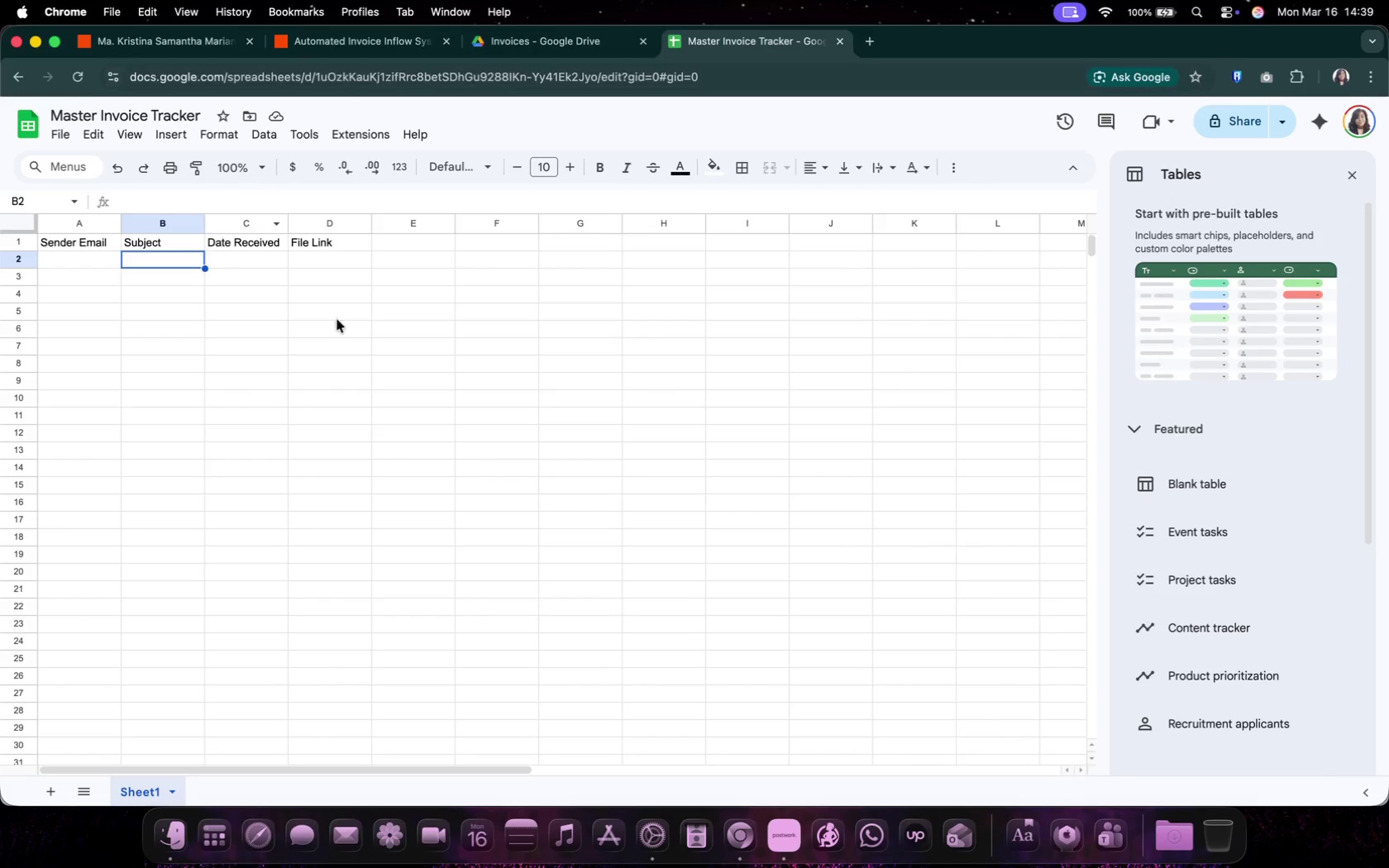 
wait(11.09)
 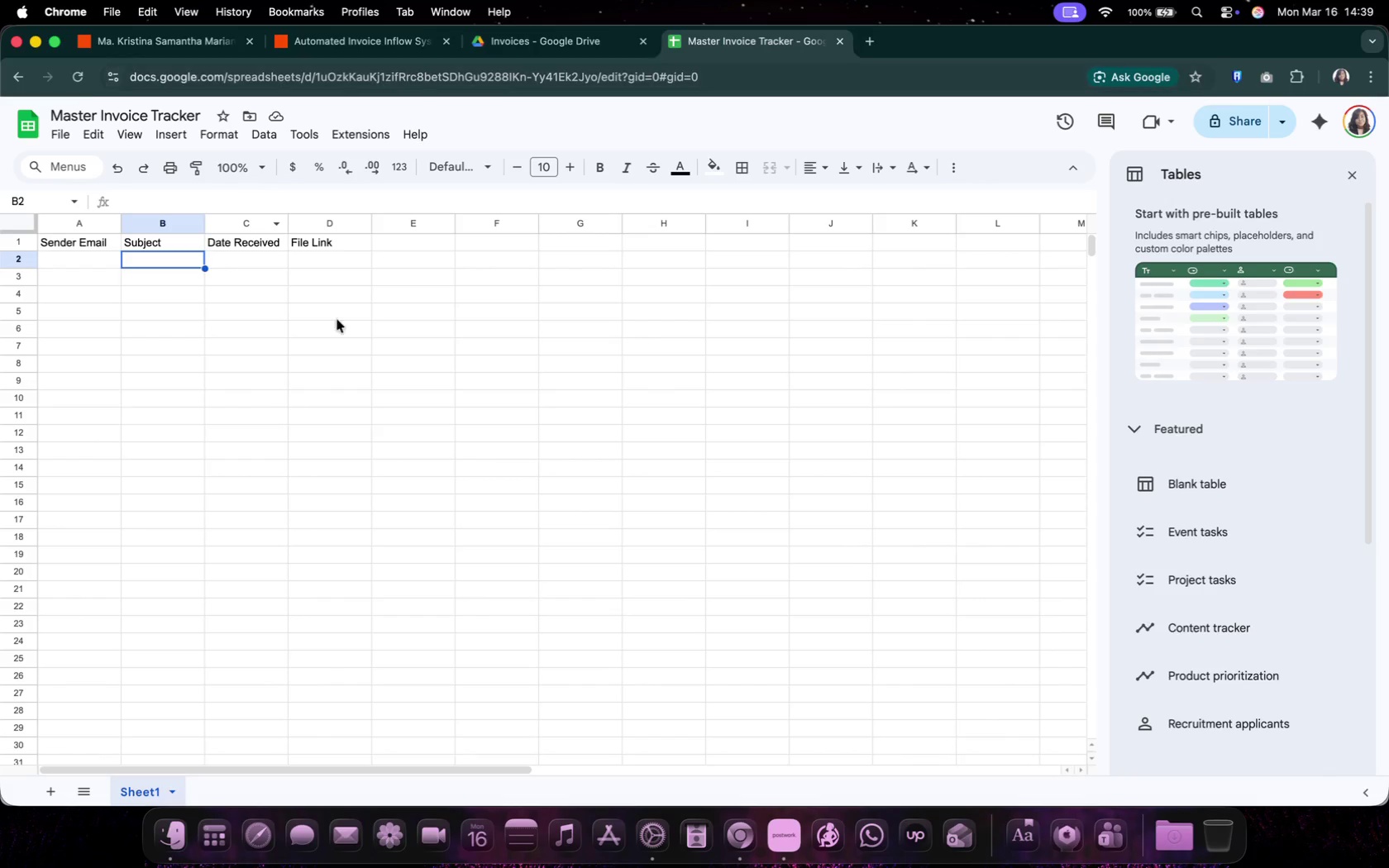 
left_click([784, 817])